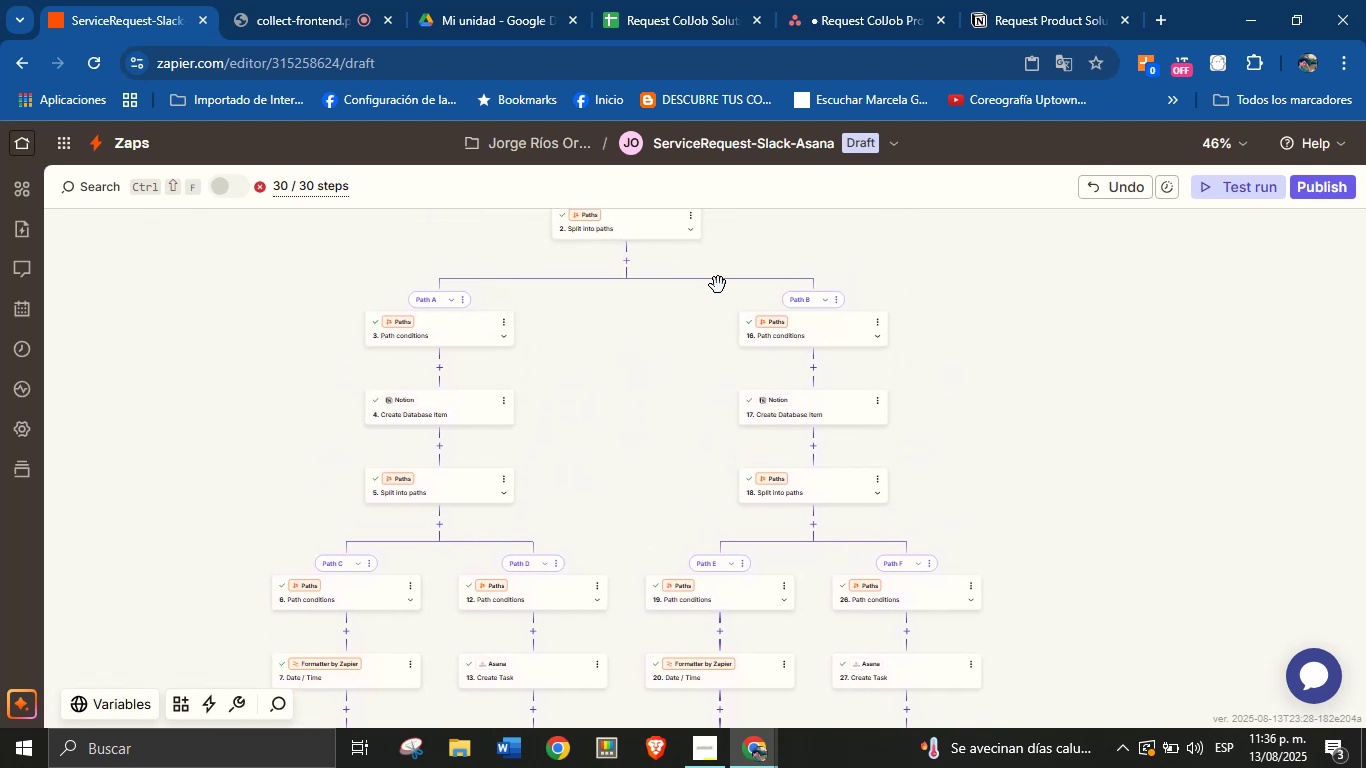 
left_click_drag(start_coordinate=[746, 258], to_coordinate=[743, 402])
 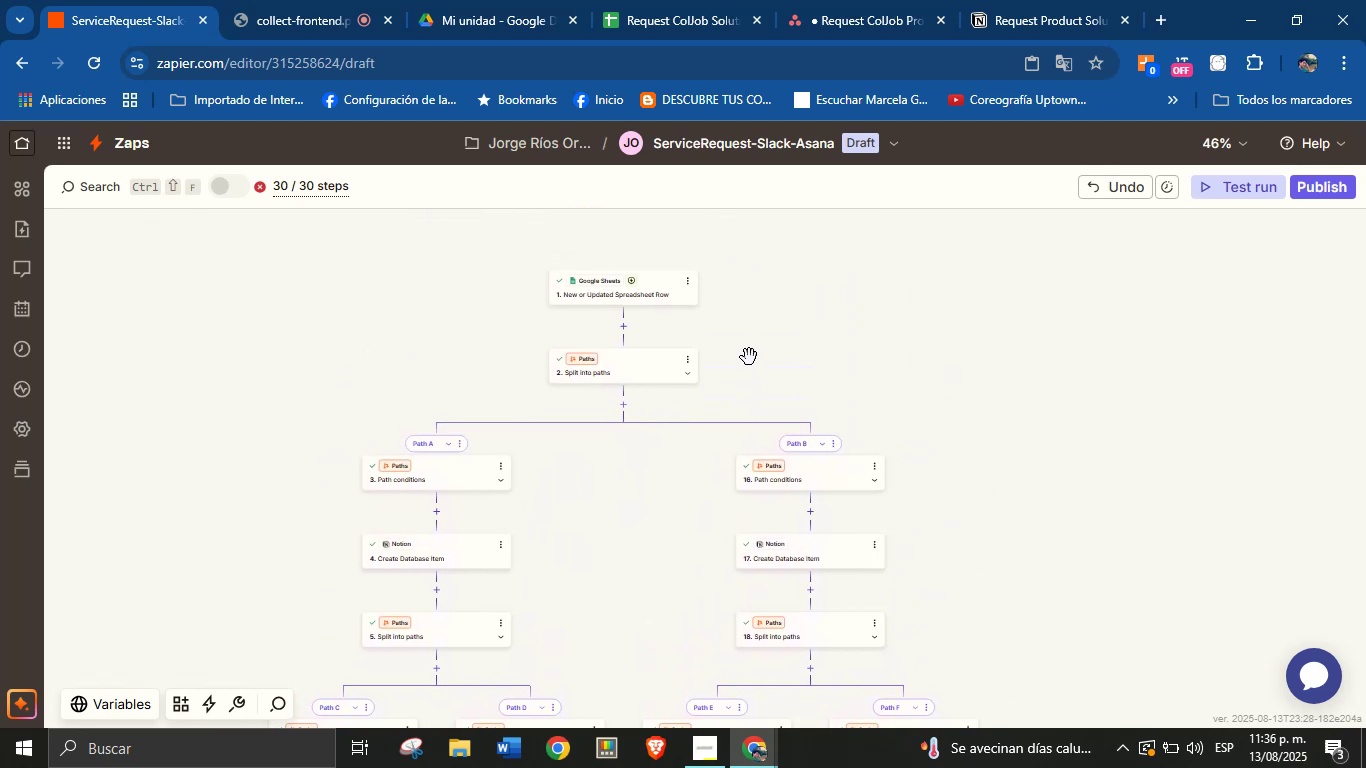 
left_click_drag(start_coordinate=[759, 356], to_coordinate=[783, 304])
 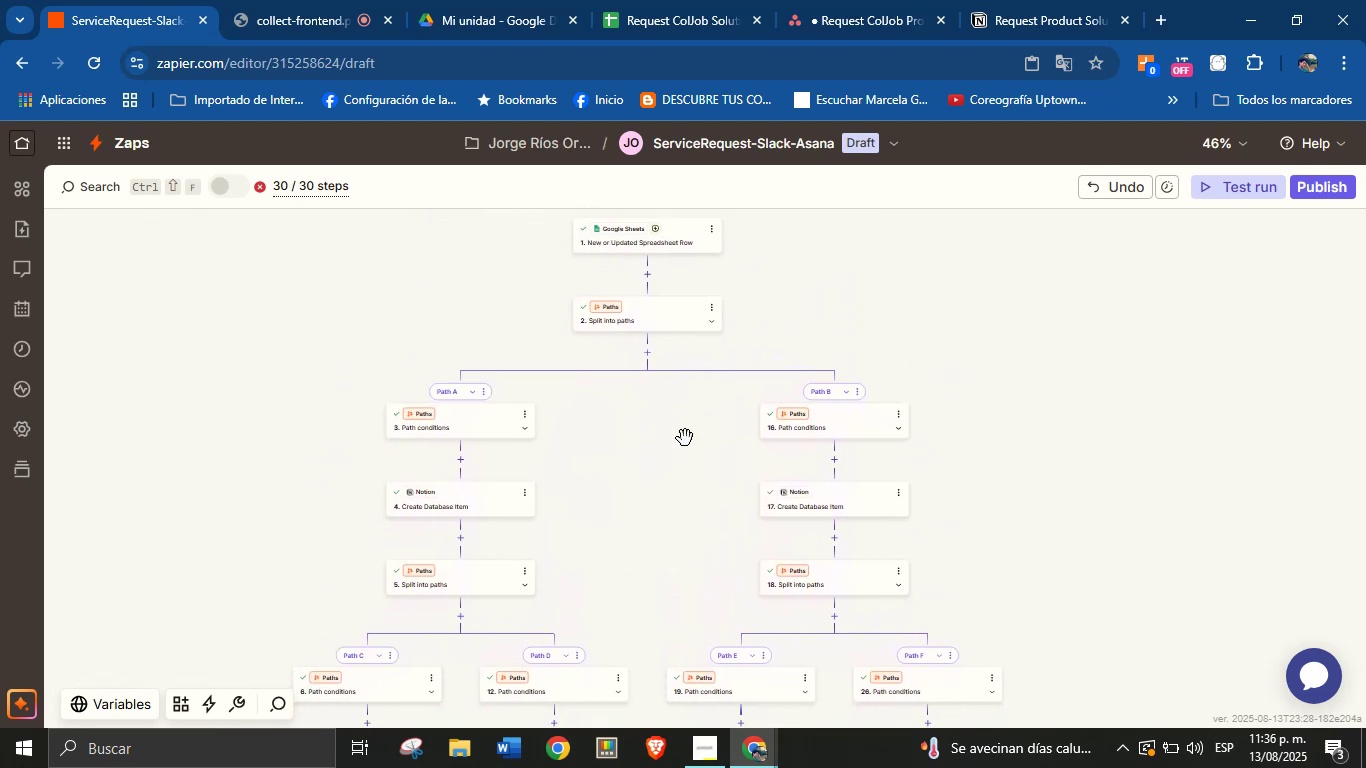 
left_click_drag(start_coordinate=[653, 502], to_coordinate=[644, 413])
 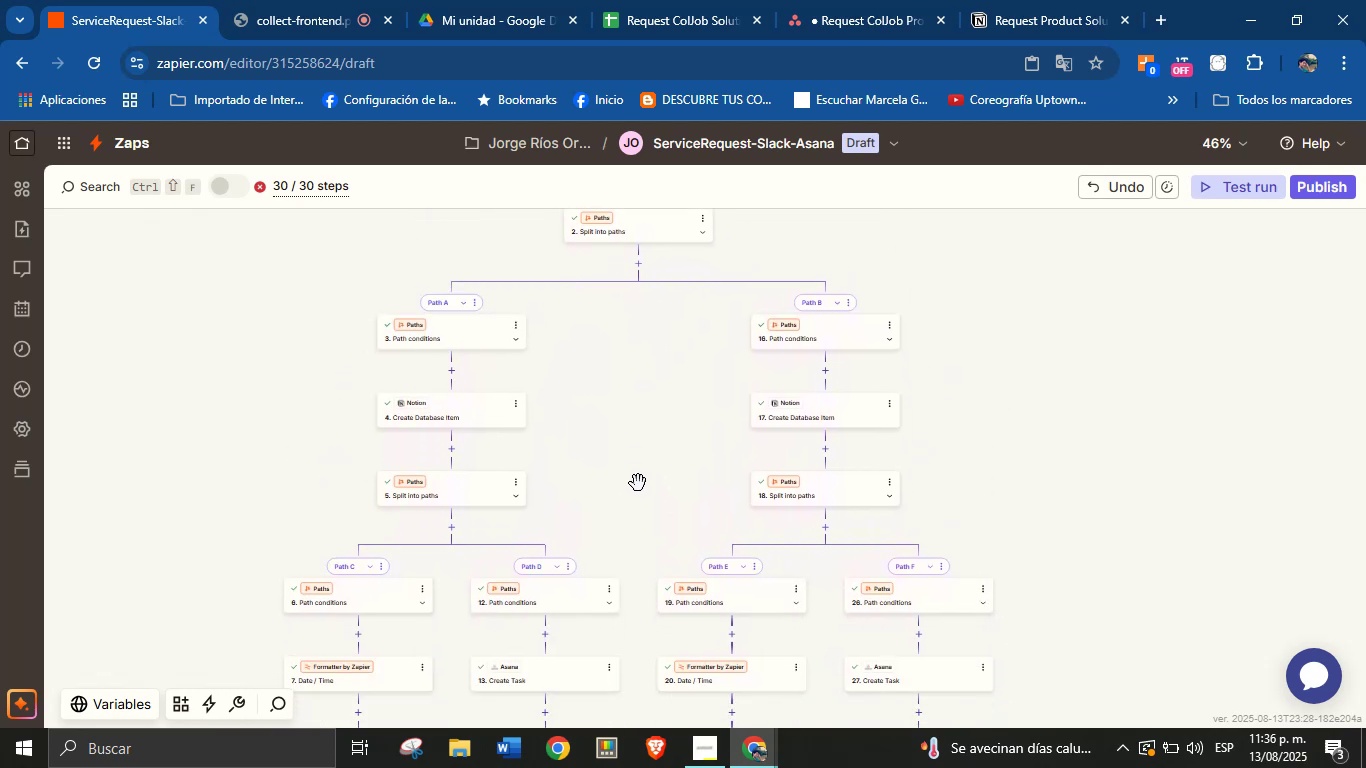 
left_click_drag(start_coordinate=[638, 509], to_coordinate=[633, 427])
 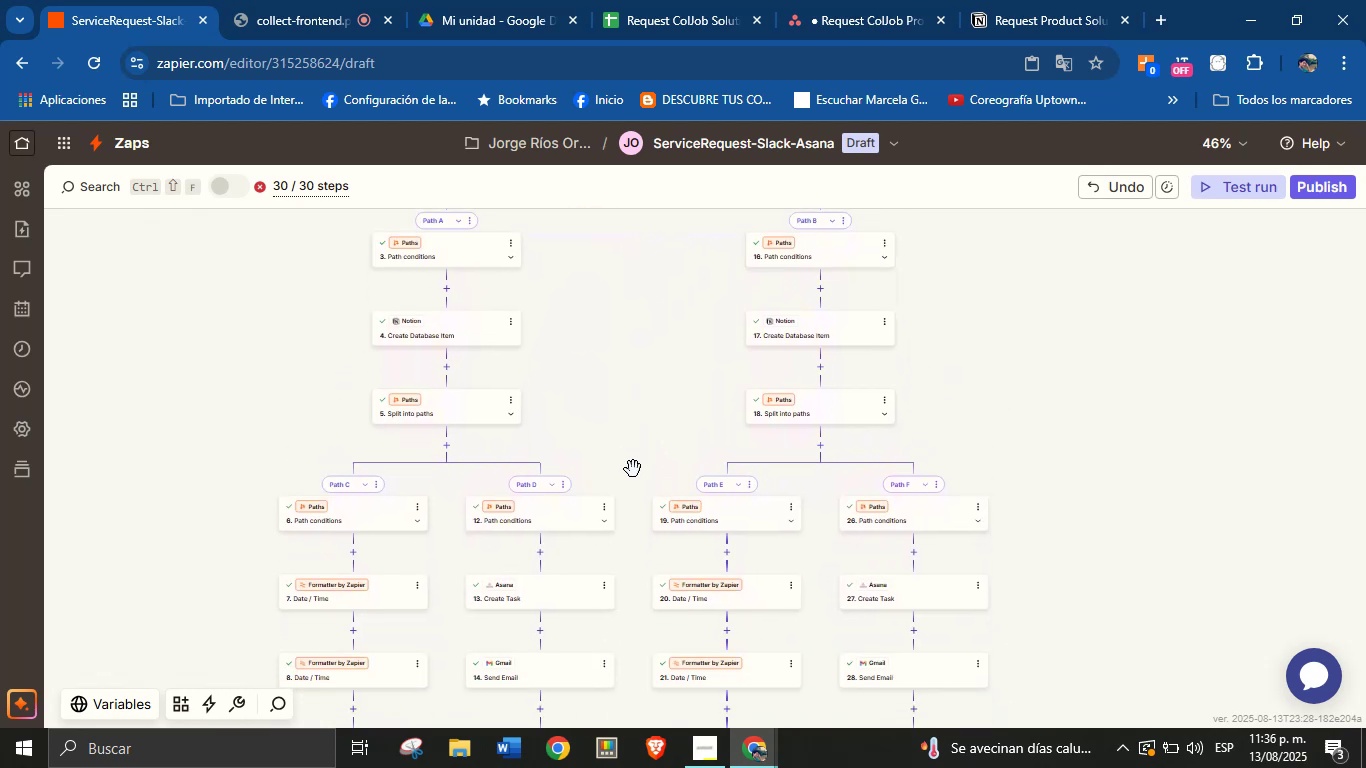 
left_click_drag(start_coordinate=[633, 476], to_coordinate=[634, 334])
 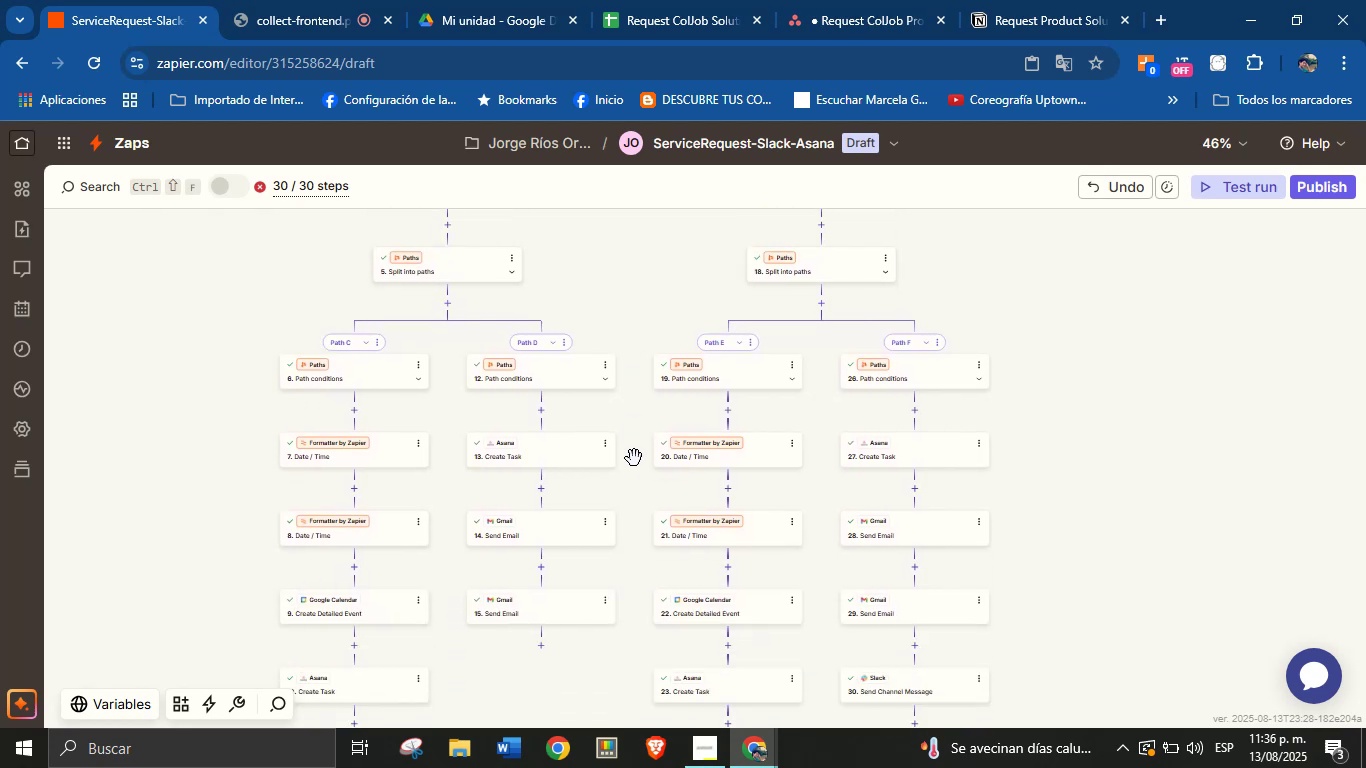 
left_click_drag(start_coordinate=[634, 484], to_coordinate=[632, 401])
 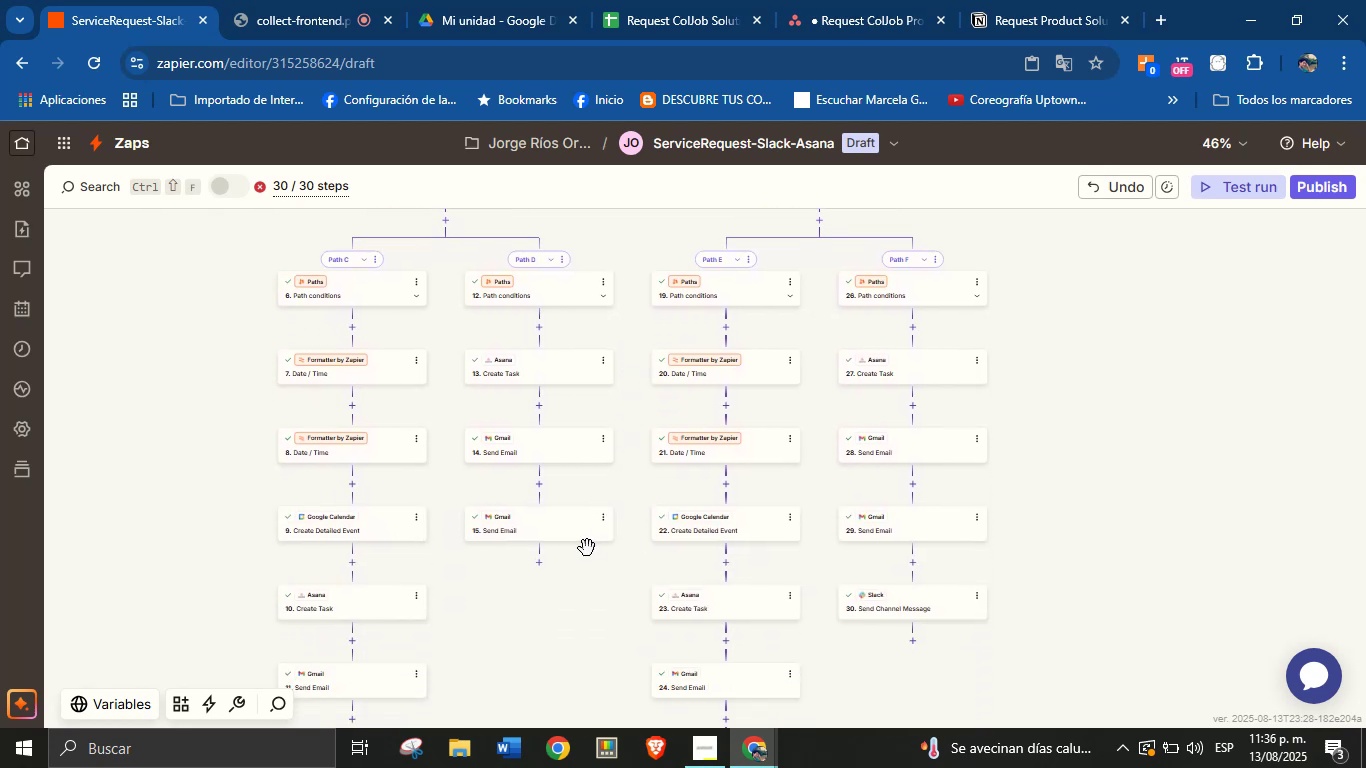 
left_click_drag(start_coordinate=[574, 588], to_coordinate=[575, 482])
 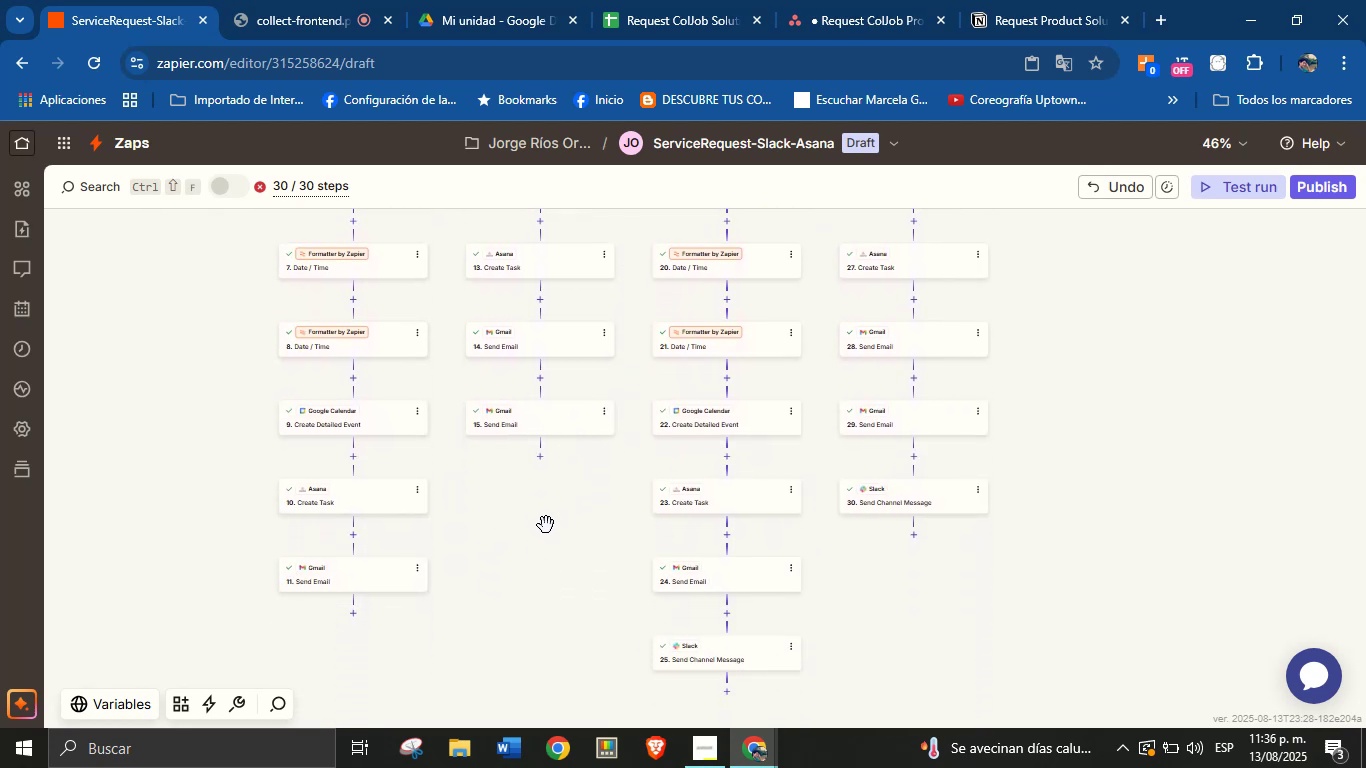 